 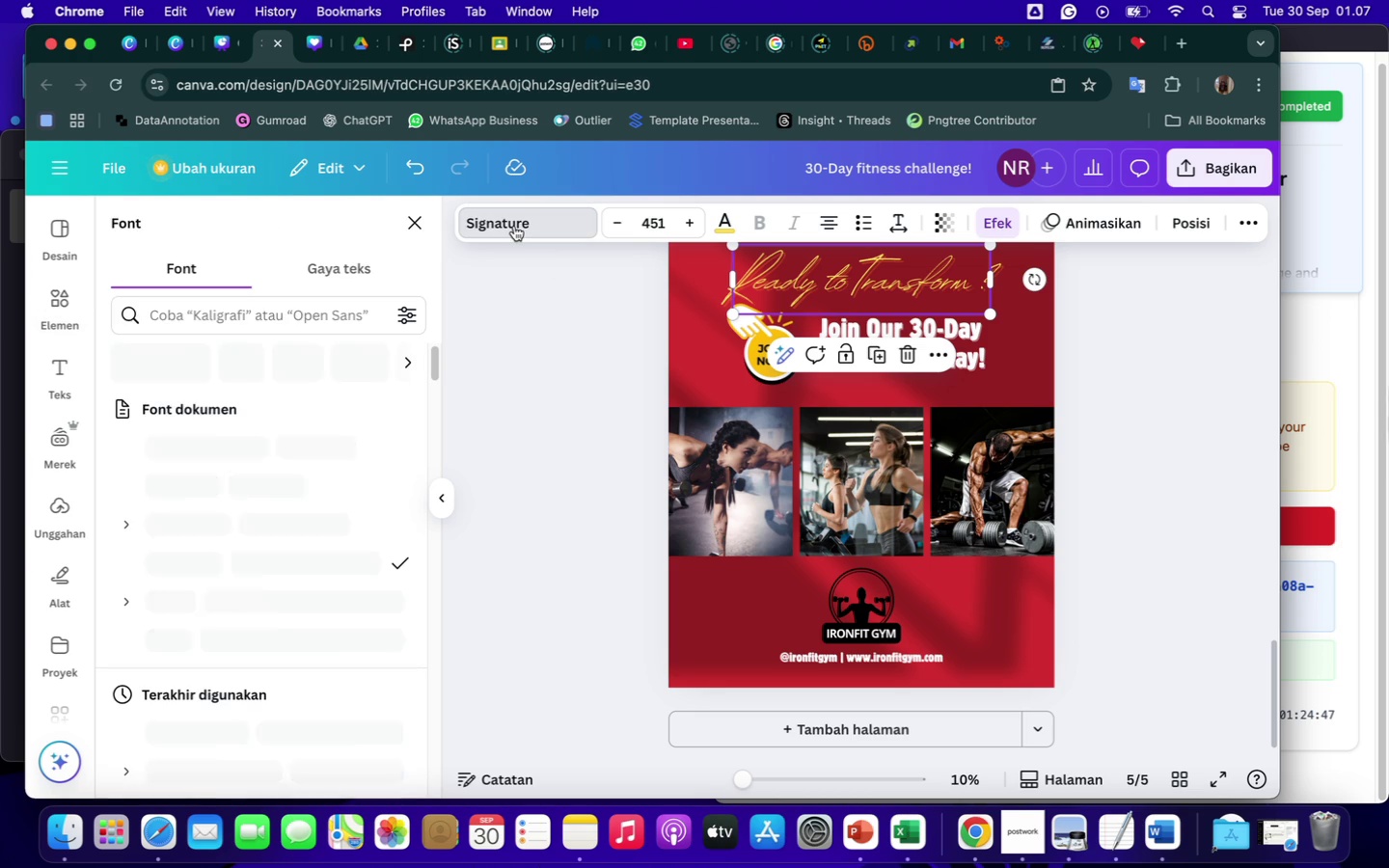 
scroll: coordinate [260, 723], scroll_direction: down, amount: 145.0
 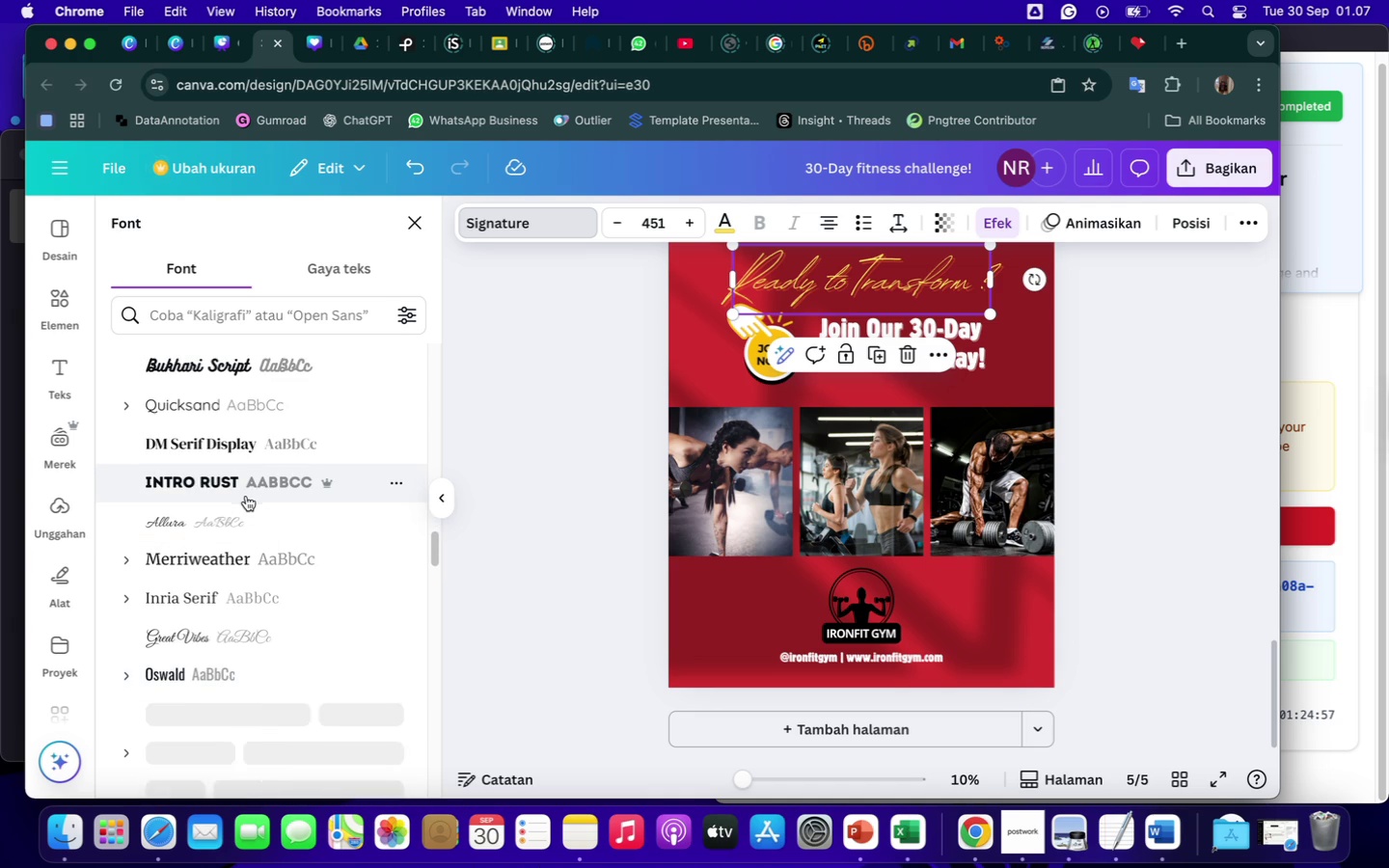 
left_click([245, 492])
 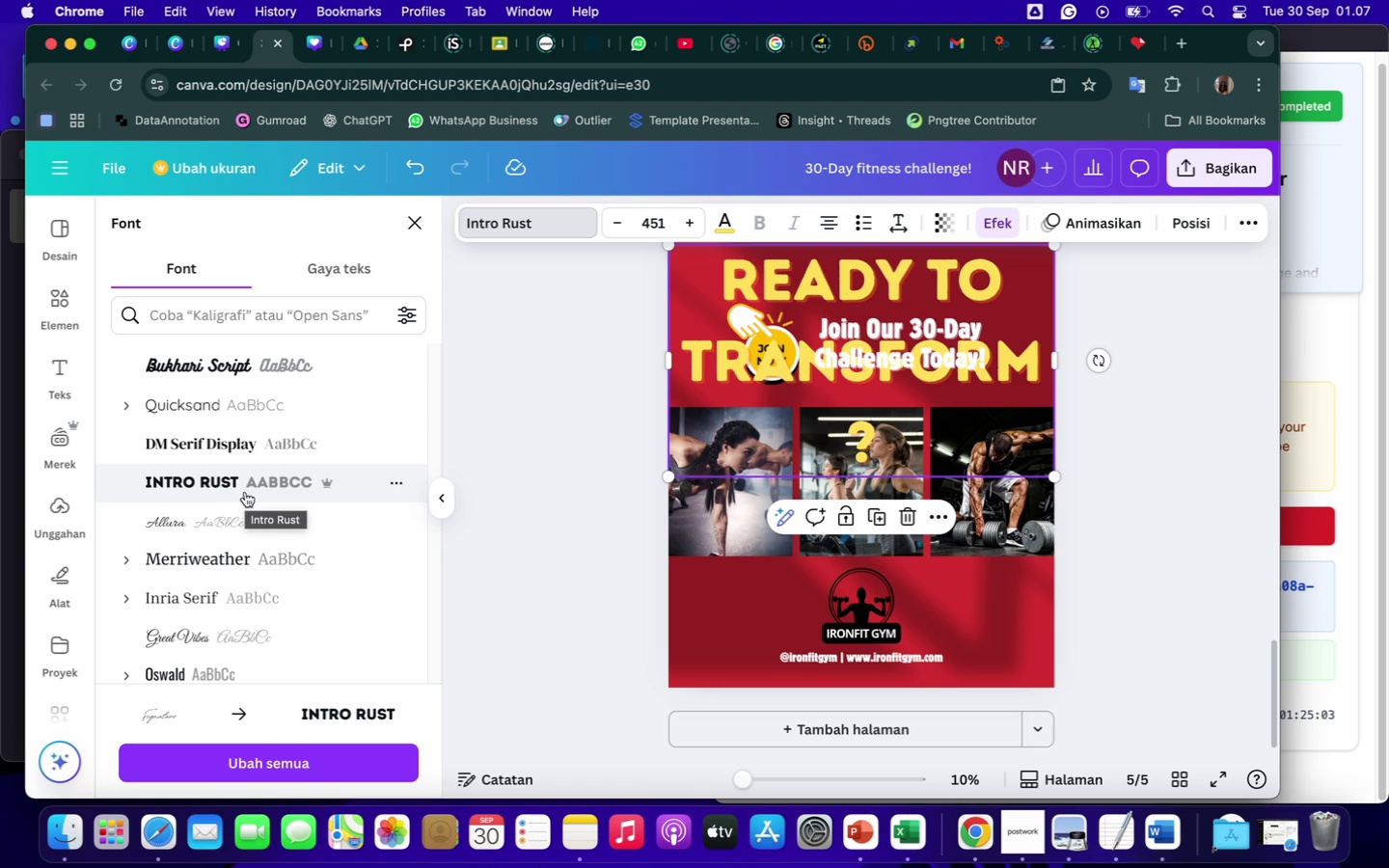 
wait(7.09)
 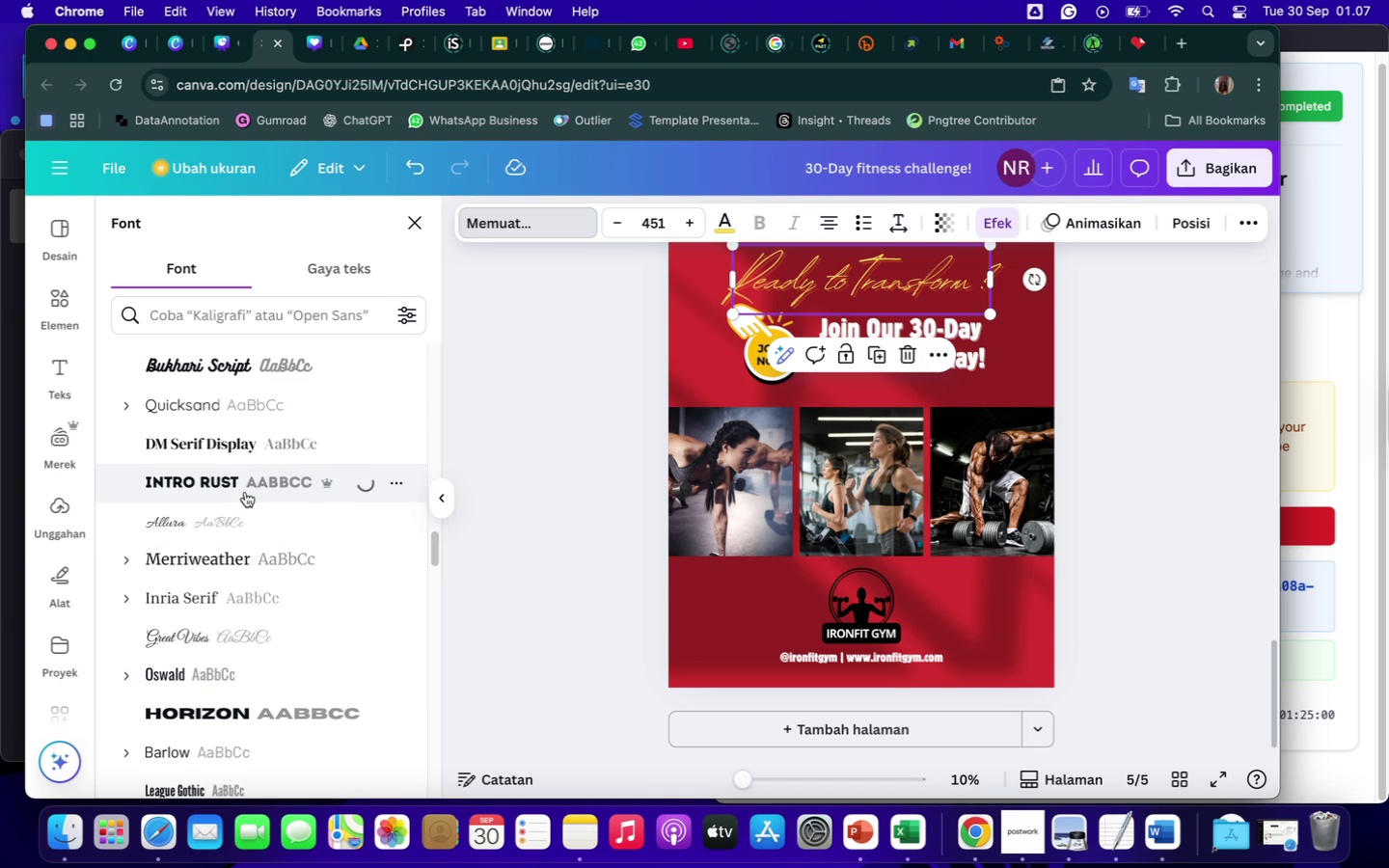 
left_click([205, 670])